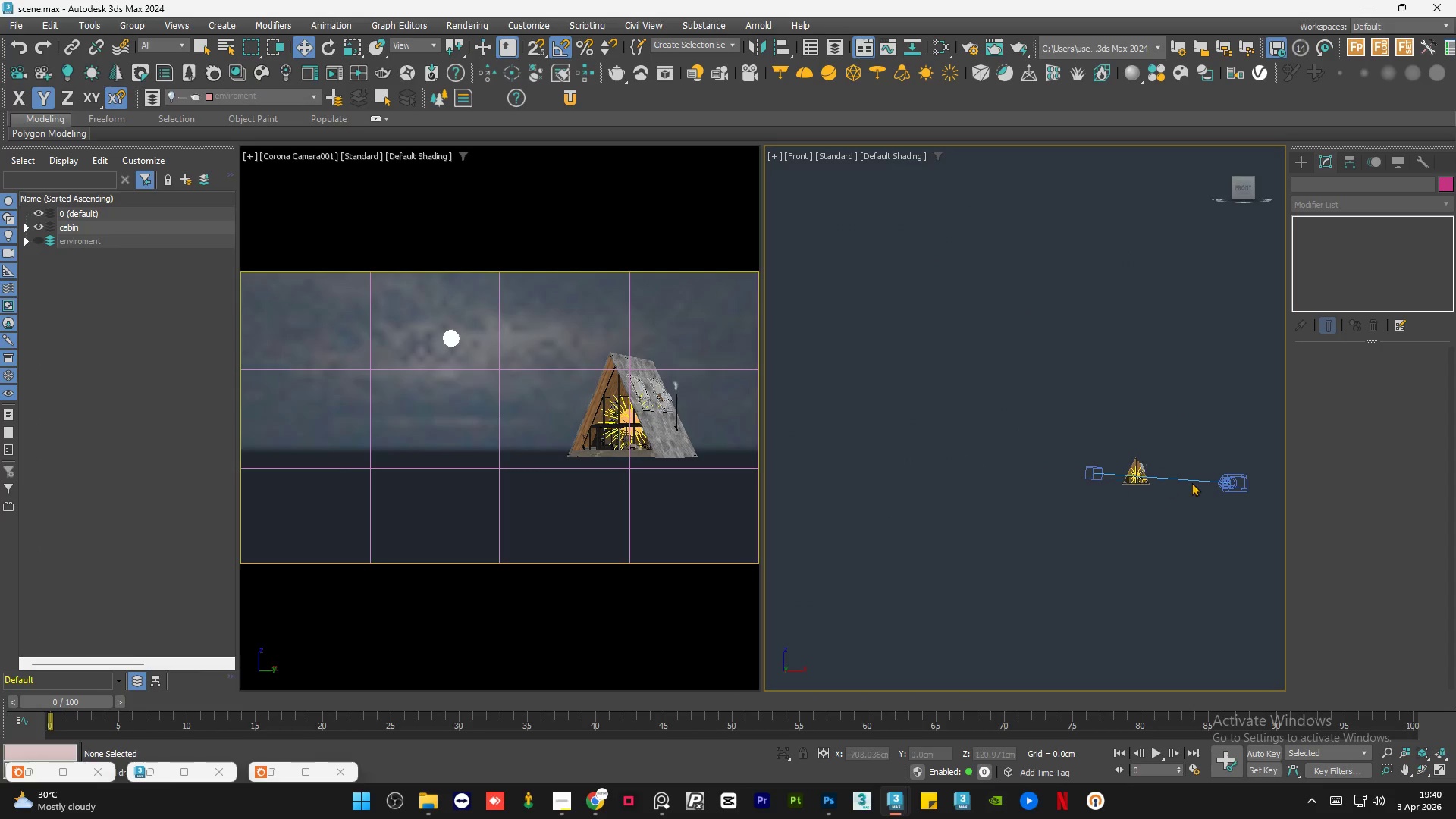 
scroll: coordinate [1136, 472], scroll_direction: up, amount: 6.0
 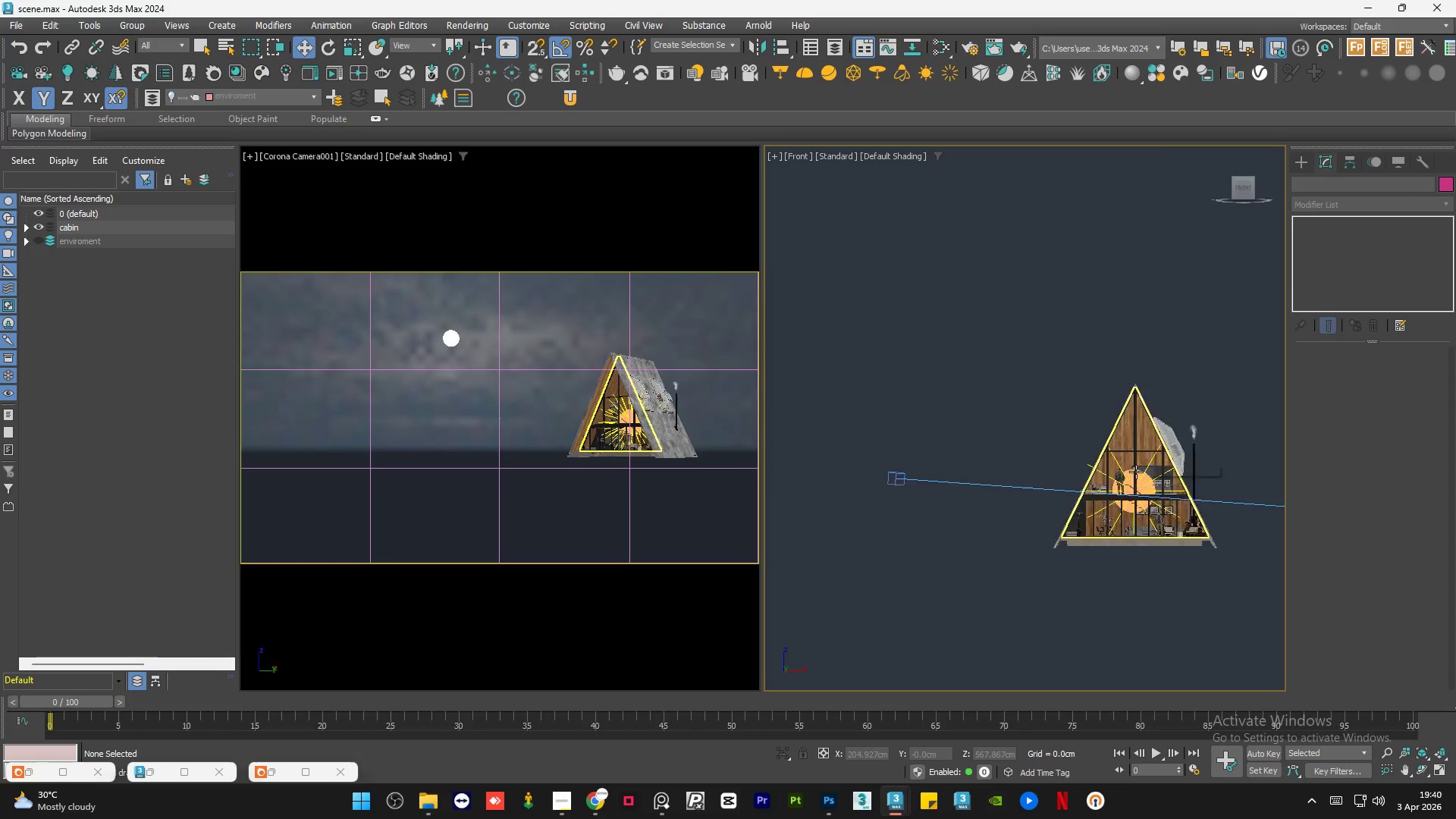 
hold_key(key=AltLeft, duration=1.2)
 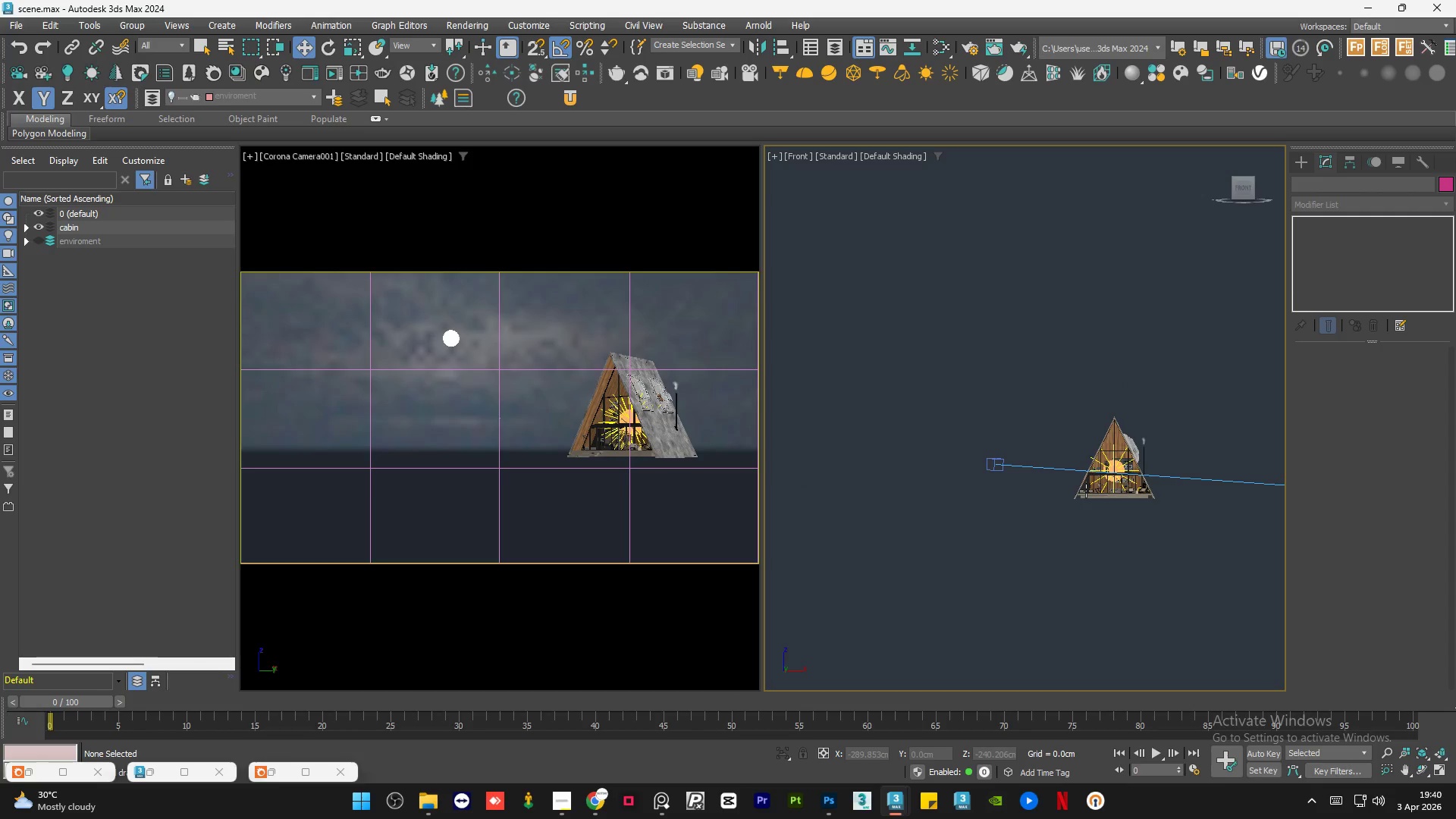 
scroll: coordinate [1063, 435], scroll_direction: down, amount: 3.0
 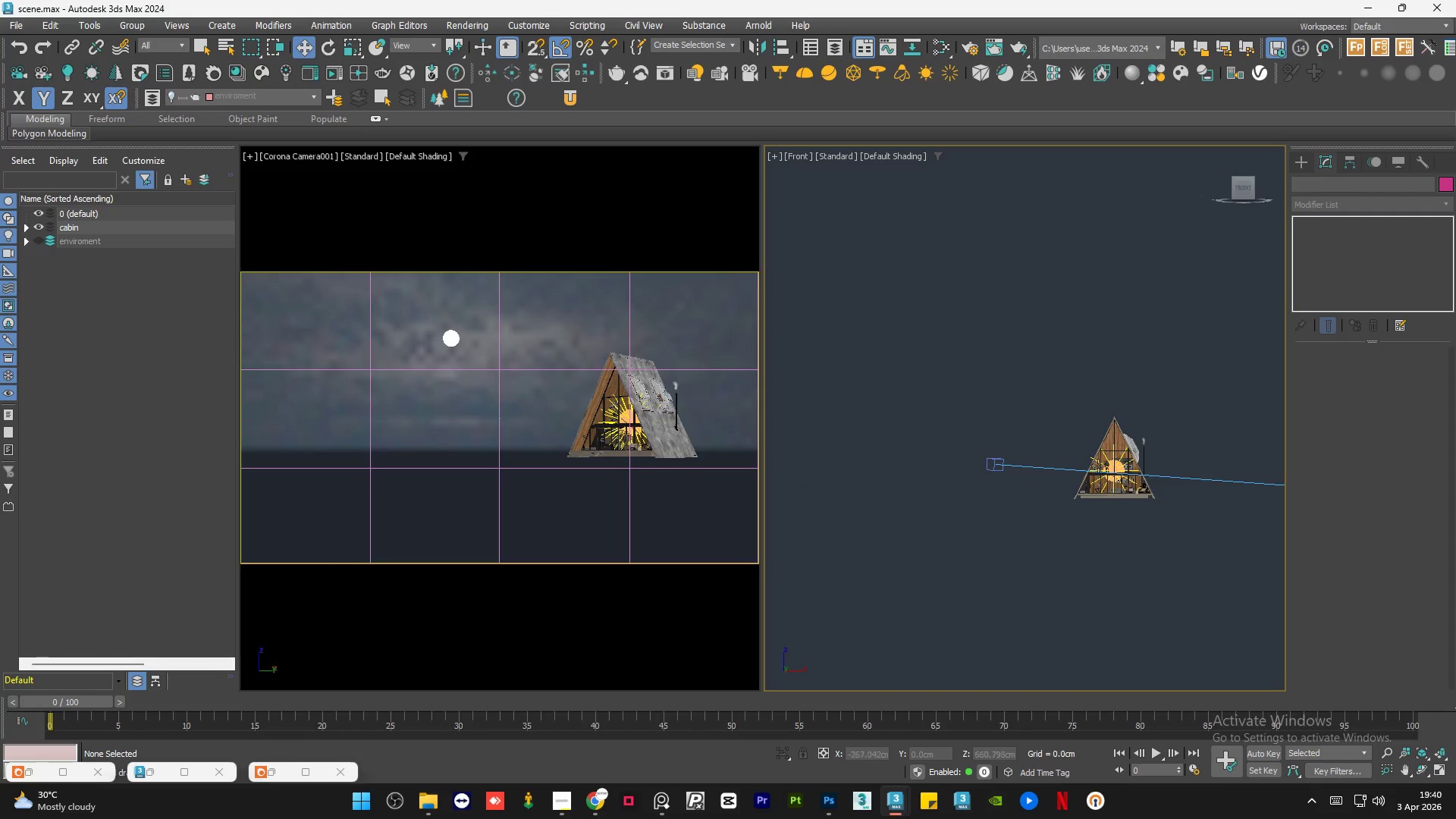 
hold_key(key=AltLeft, duration=1.02)
 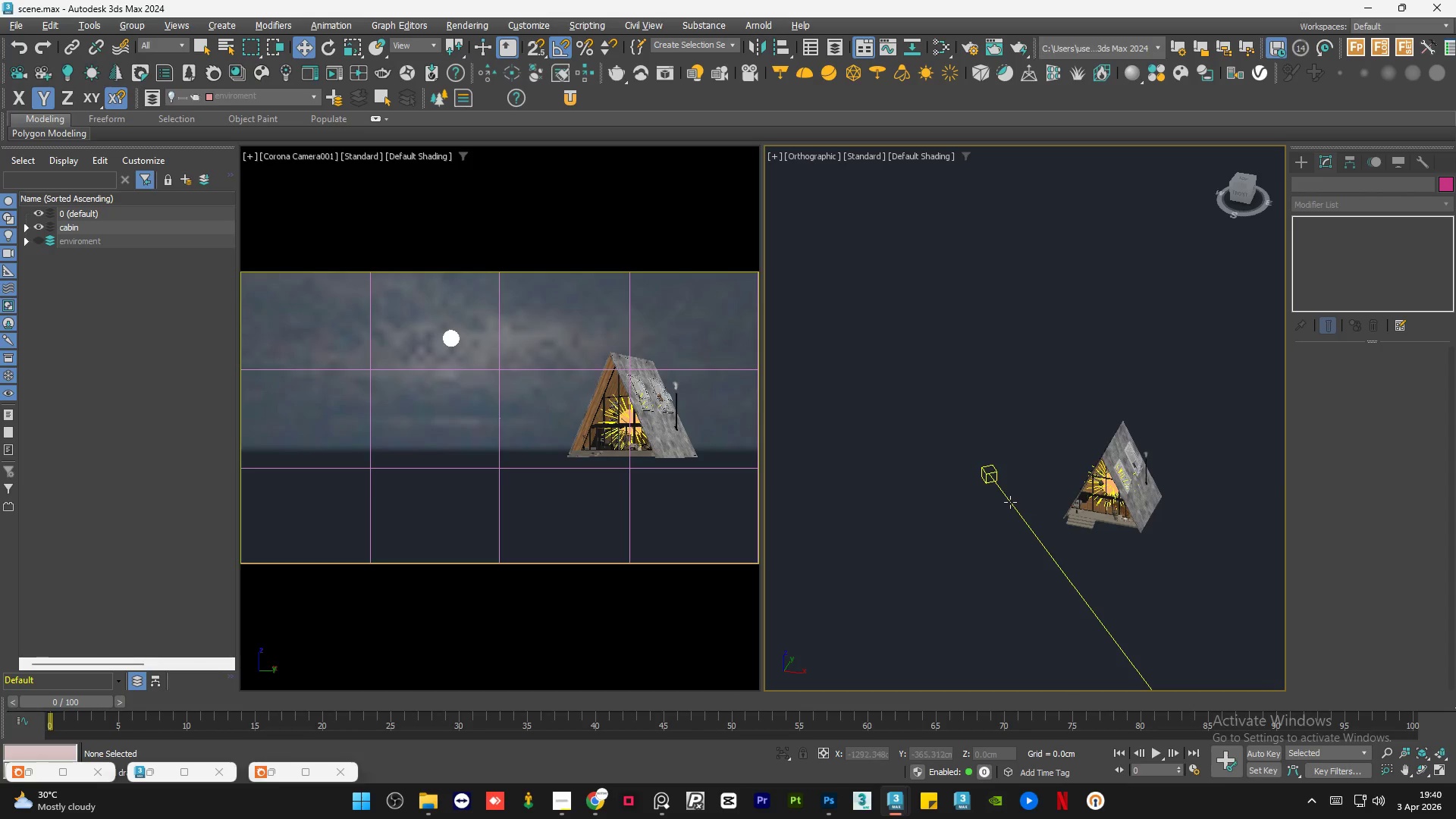 
scroll: coordinate [1010, 502], scroll_direction: down, amount: 1.0
 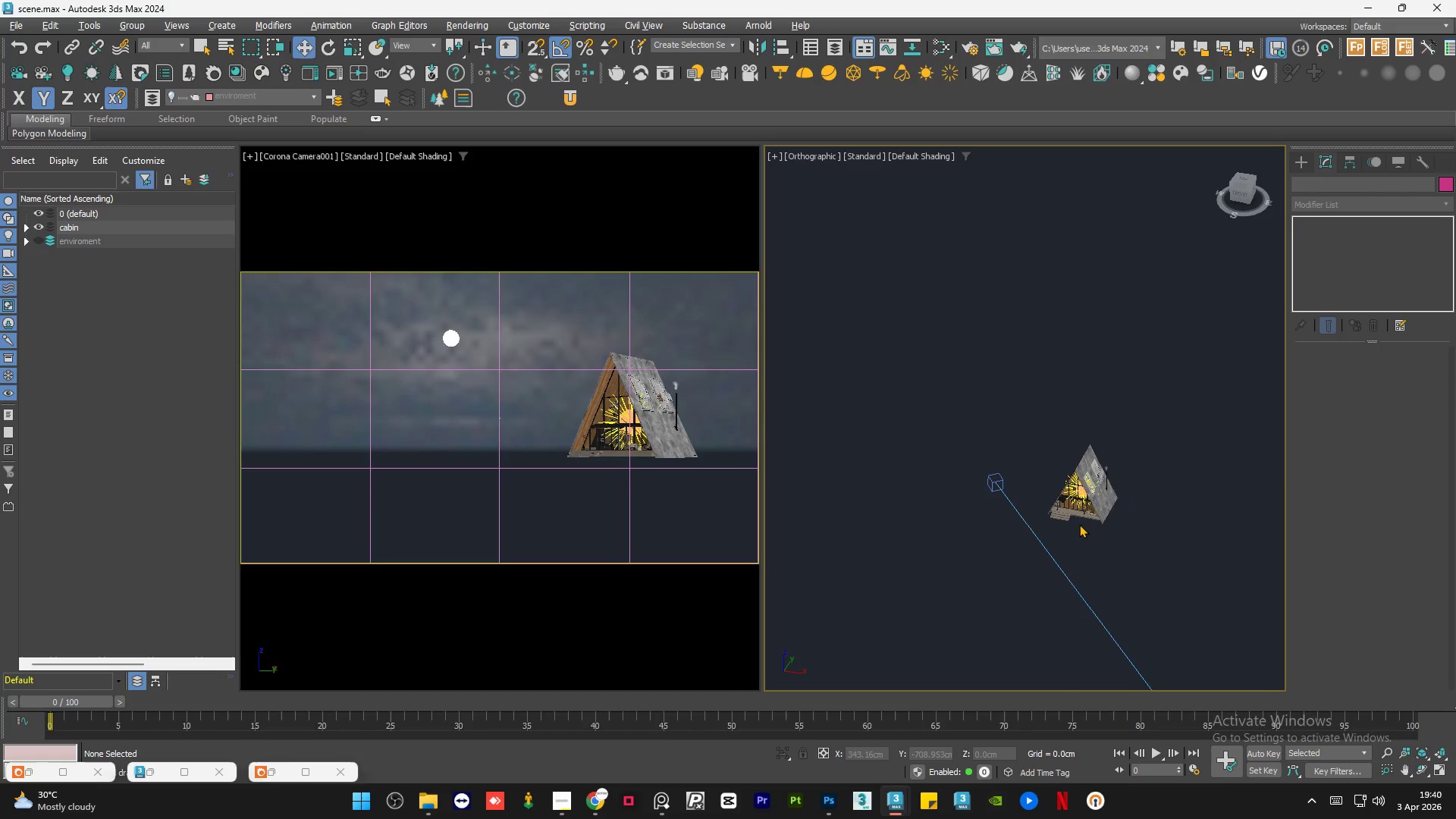 
scroll: coordinate [1088, 520], scroll_direction: up, amount: 3.0
 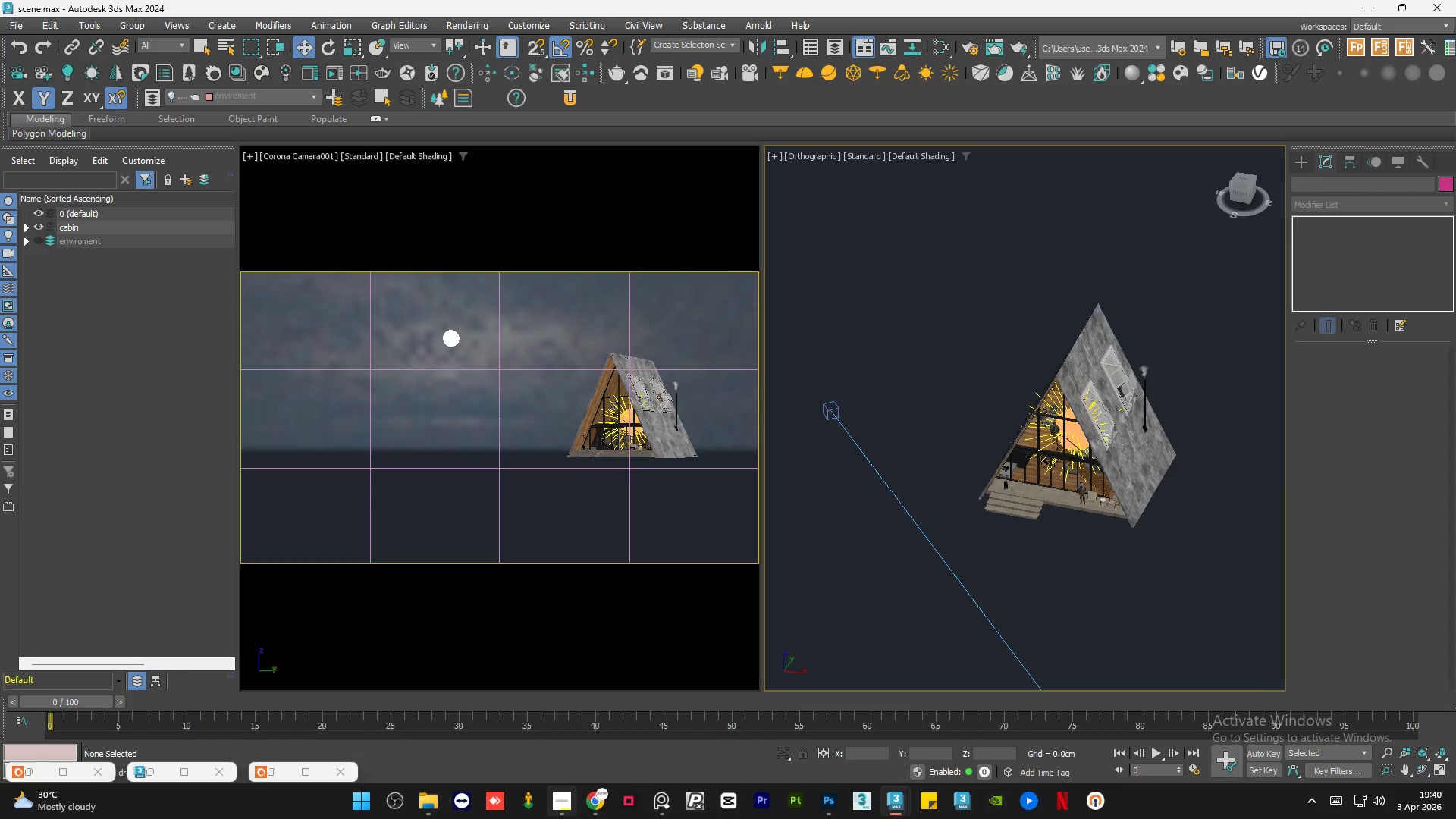 
left_click([562, 818])